 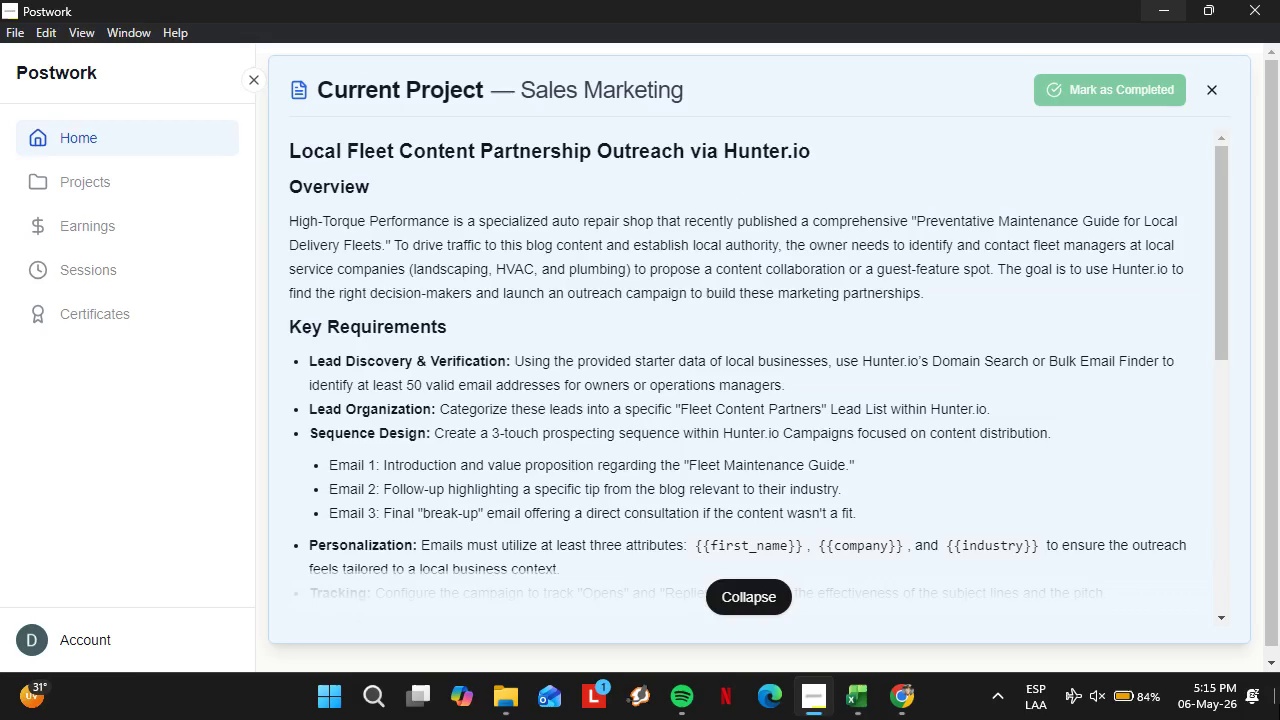 
left_click_drag(start_coordinate=[1148, 195], to_coordinate=[1279, 432])
 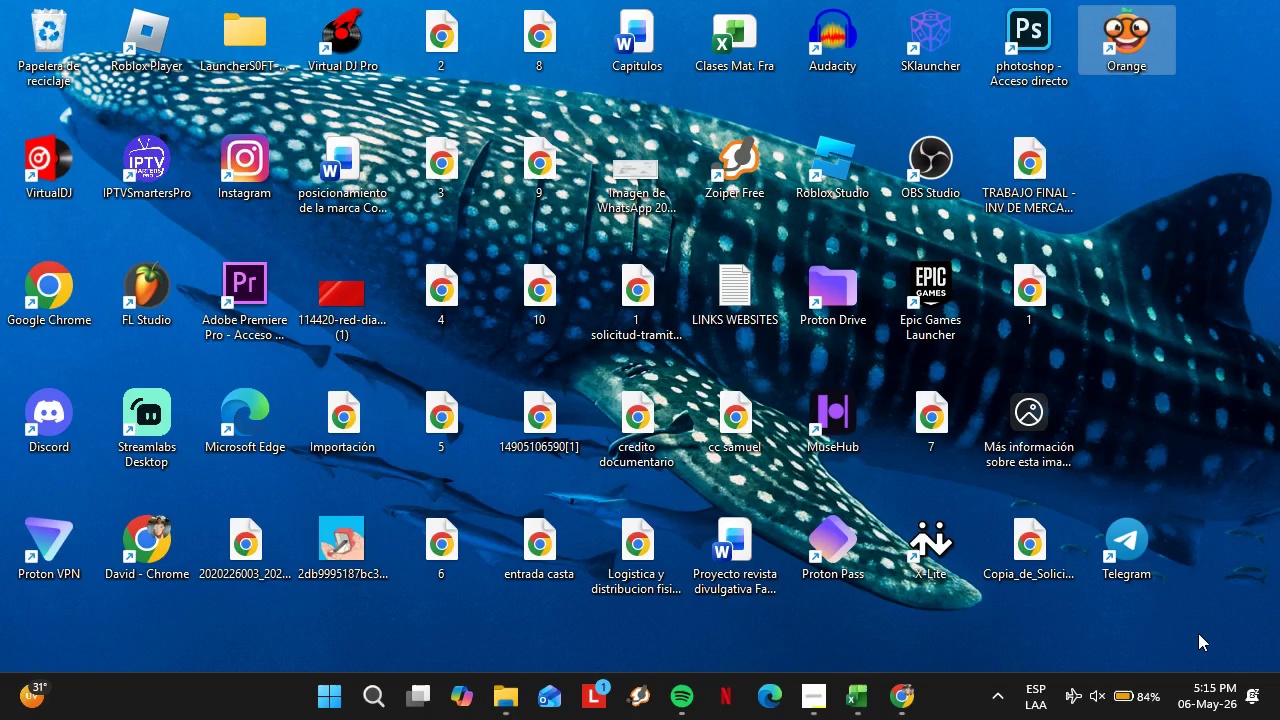 
left_click_drag(start_coordinate=[1047, 154], to_coordinate=[1116, 219])
 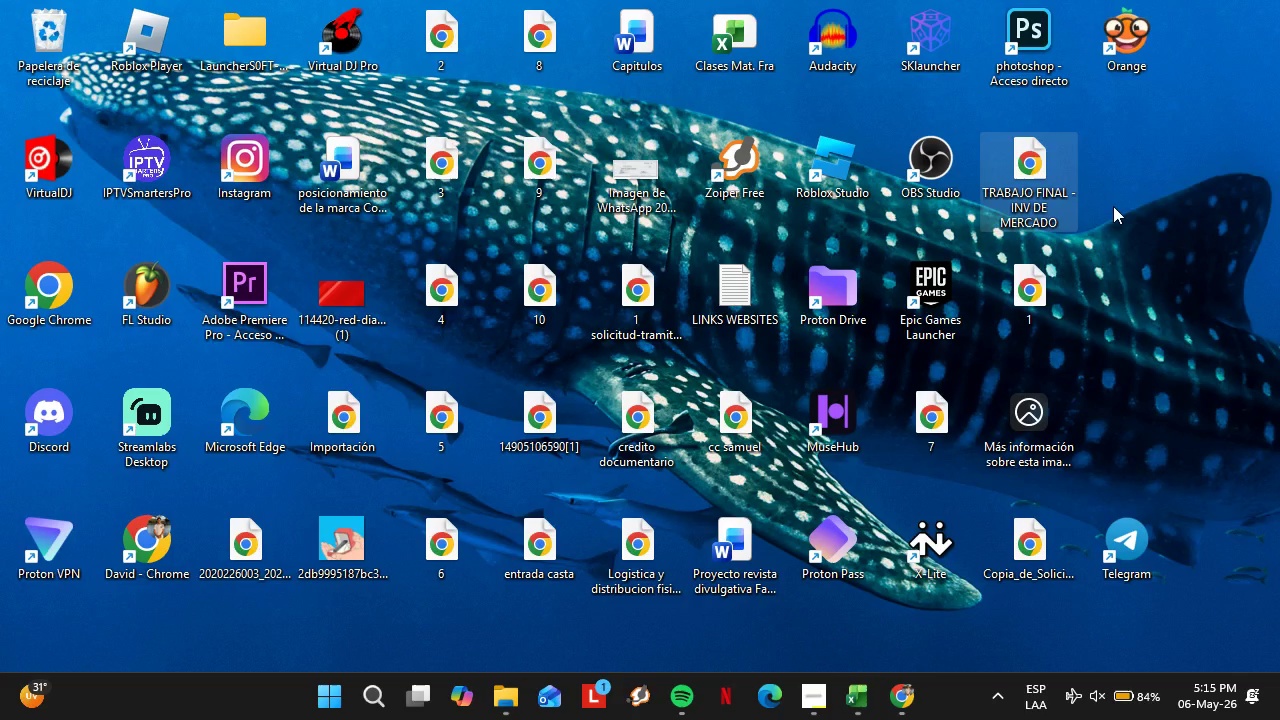 
left_click_drag(start_coordinate=[1050, 148], to_coordinate=[988, 135])
 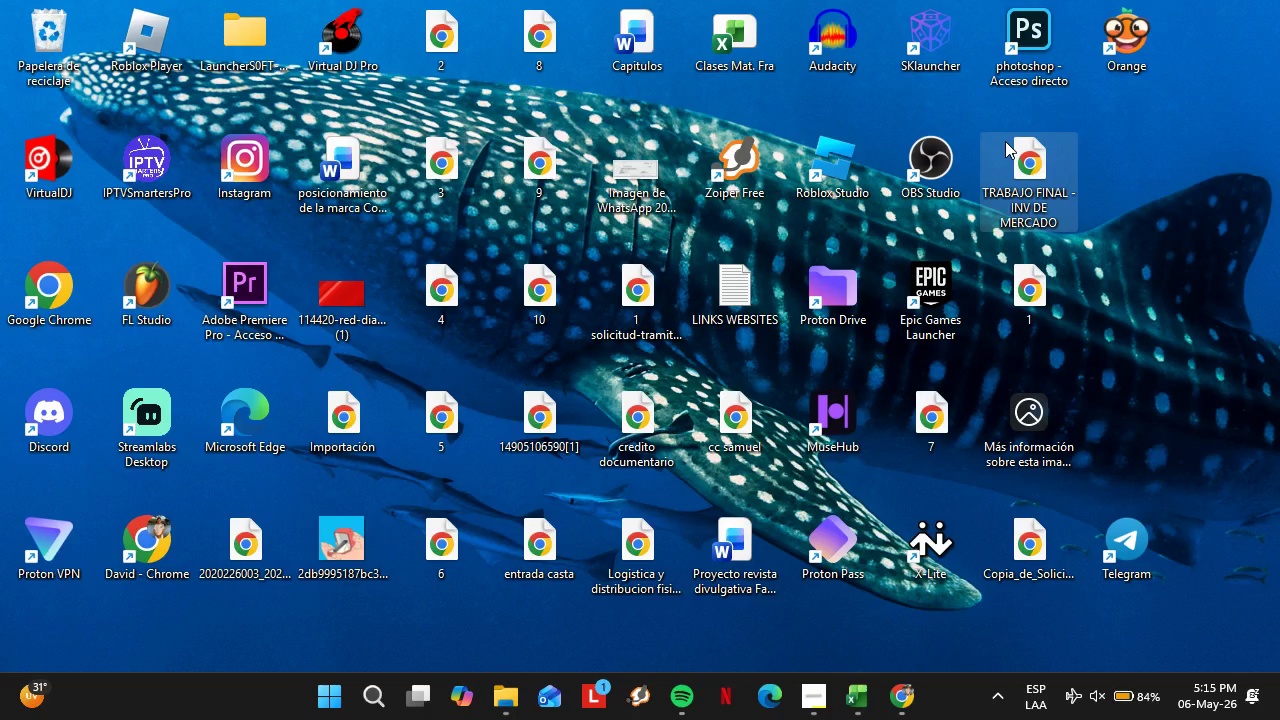 
left_click_drag(start_coordinate=[1134, 172], to_coordinate=[1197, 291])
 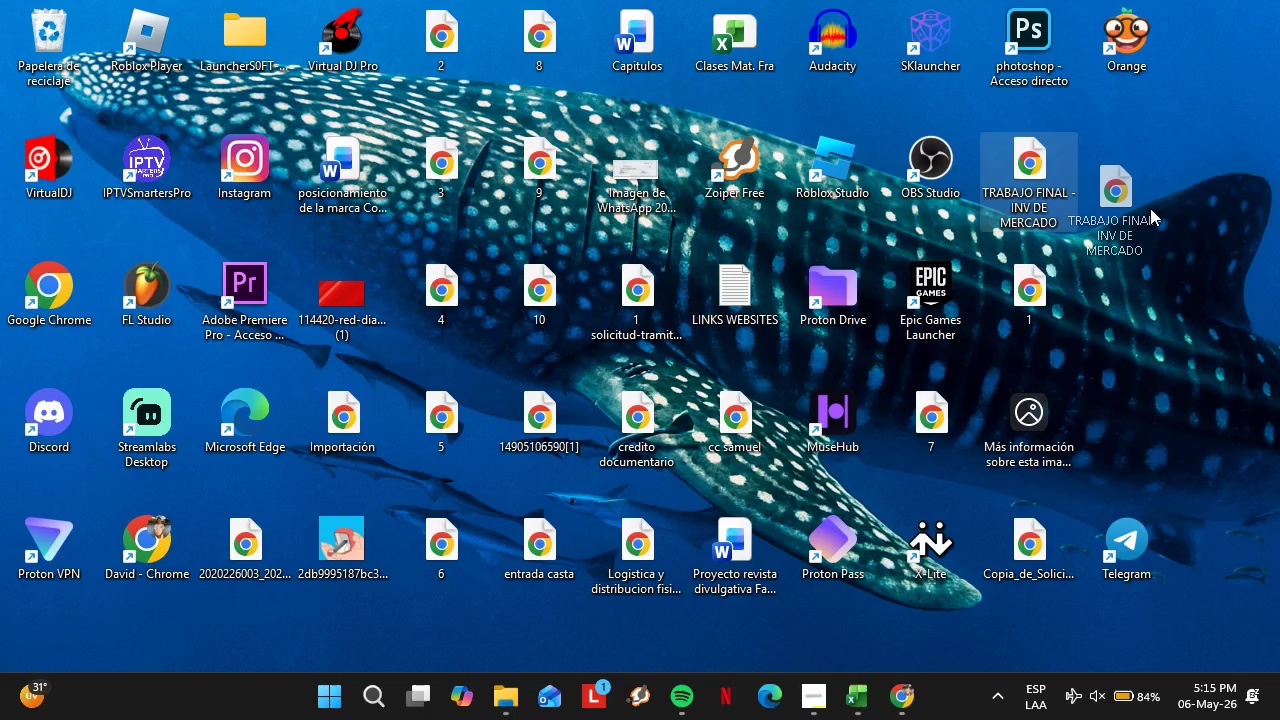 
left_click_drag(start_coordinate=[1131, 173], to_coordinate=[1175, 253])
 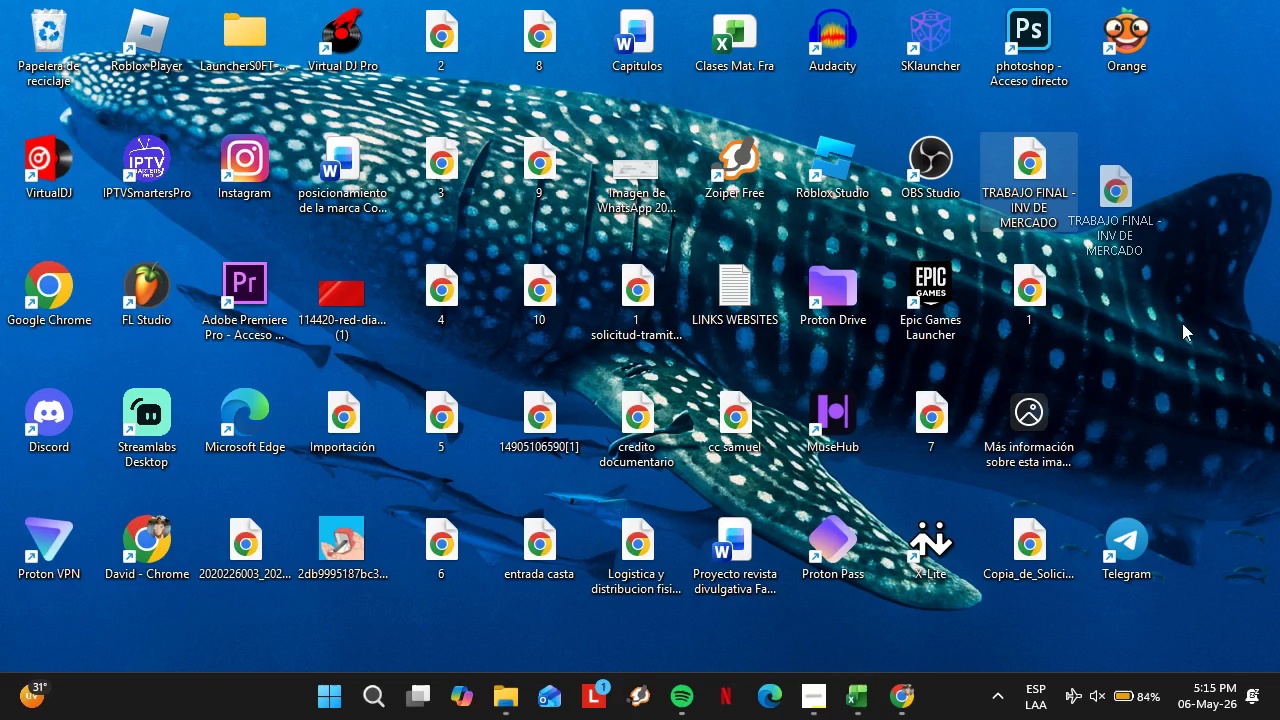 
right_click([1182, 323])
 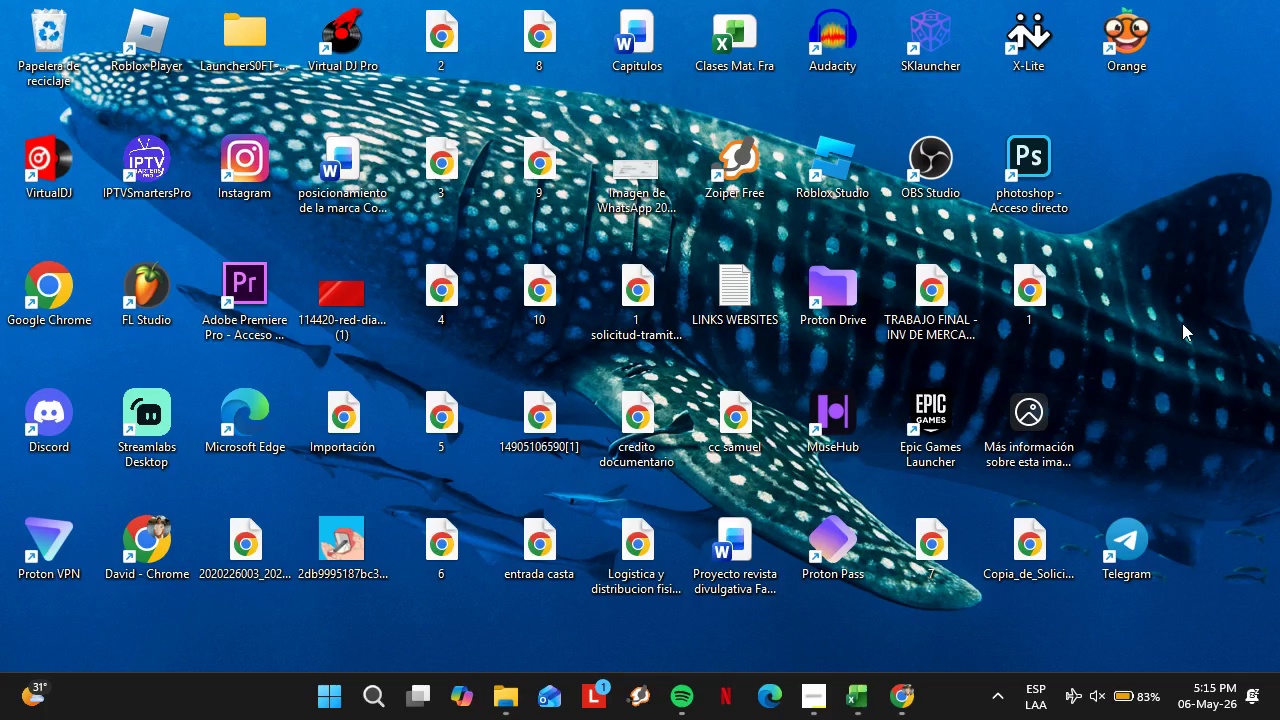 
wait(44.64)
 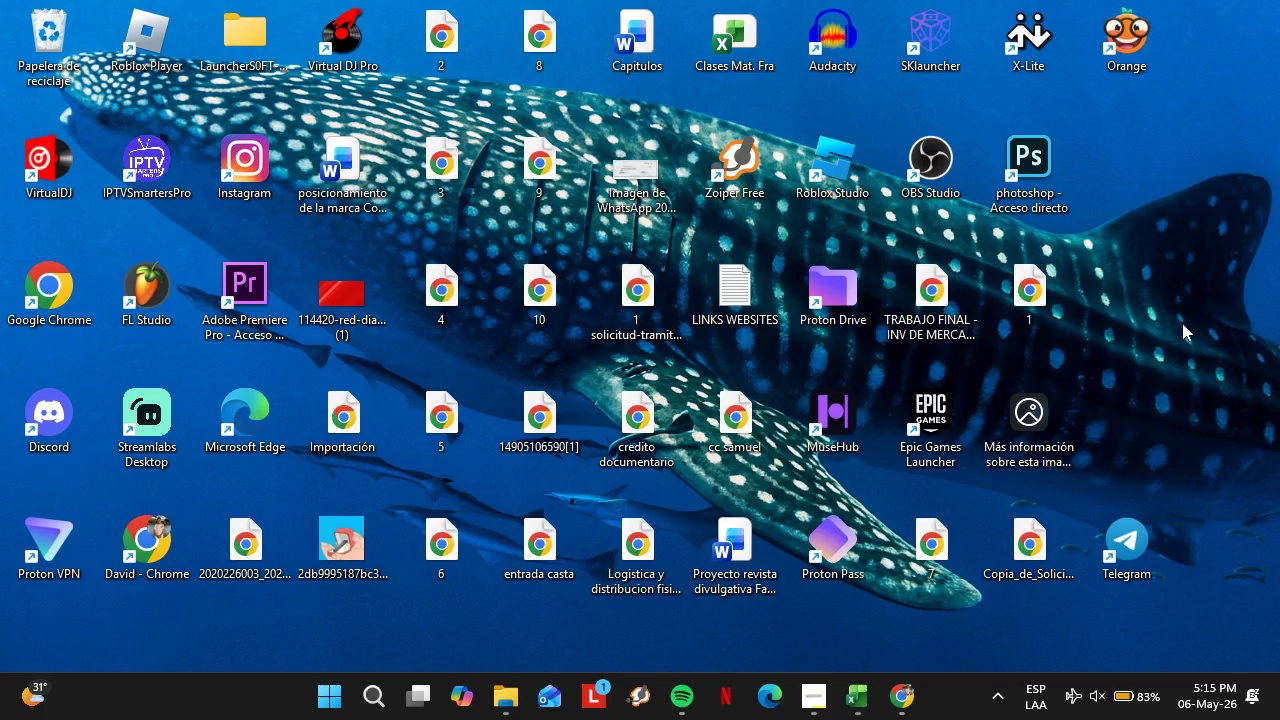 
left_click([914, 712])
 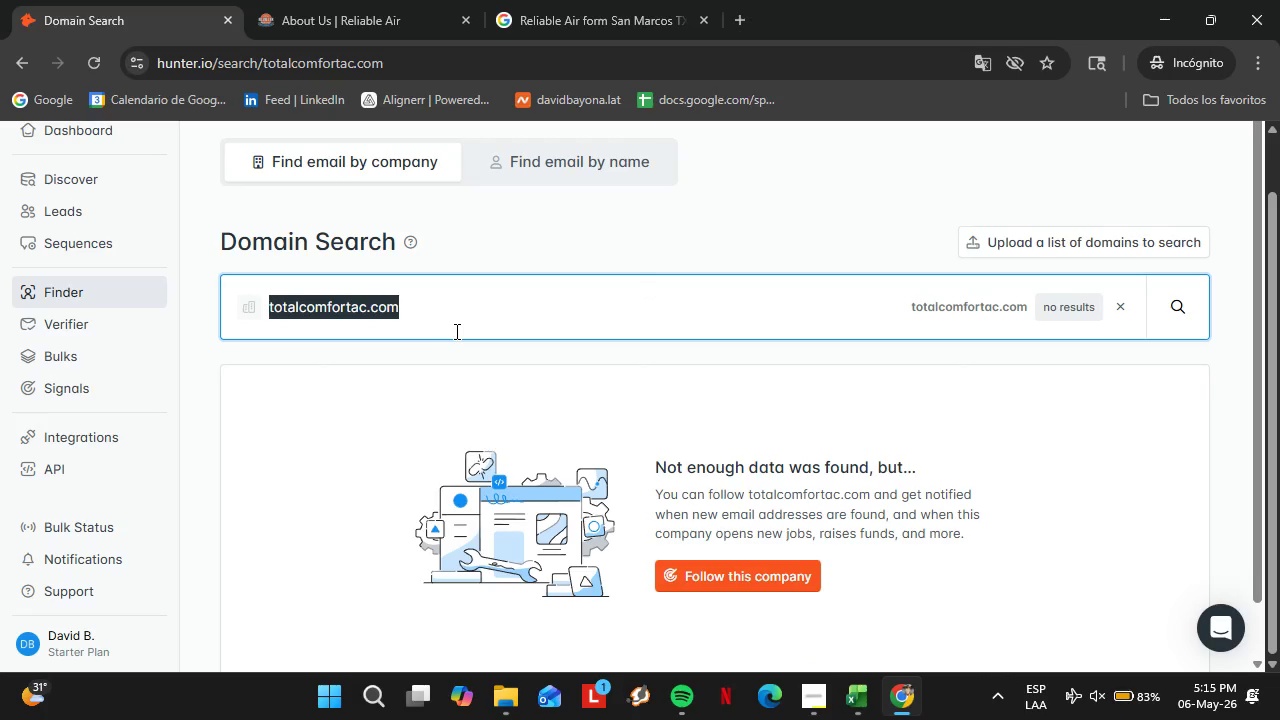 
left_click([501, 237])
 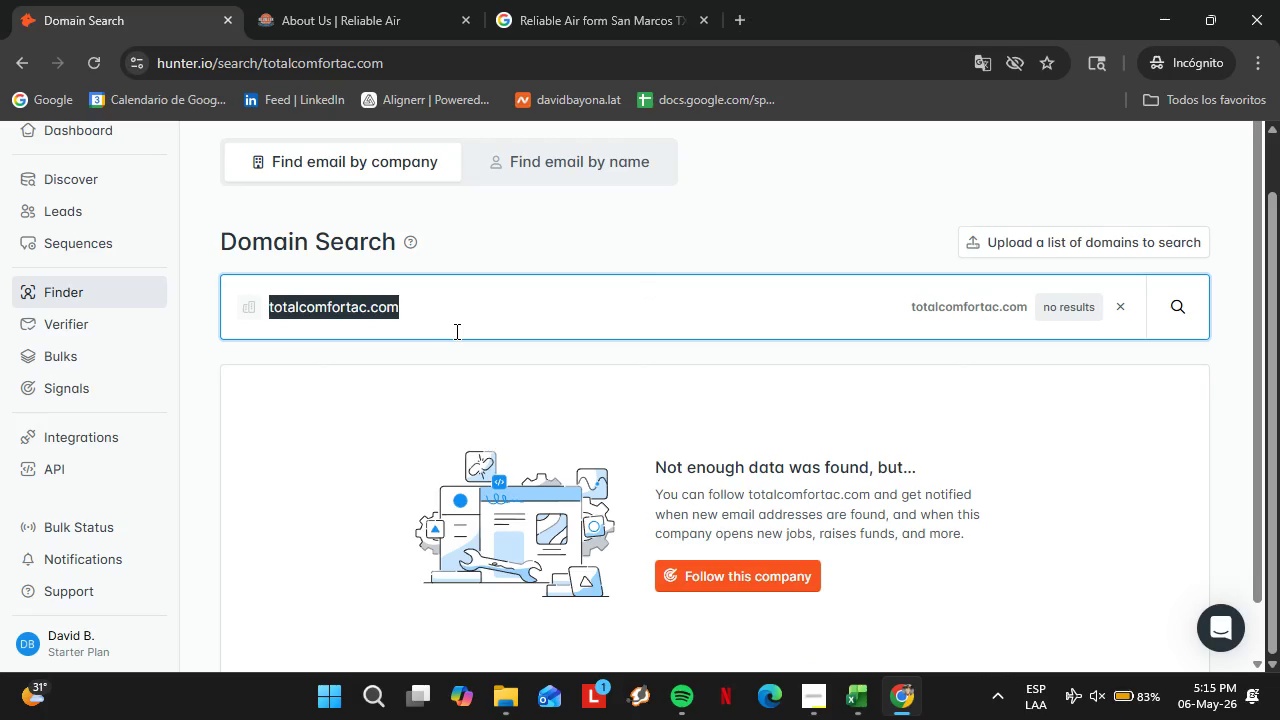 
left_click([829, 719])
 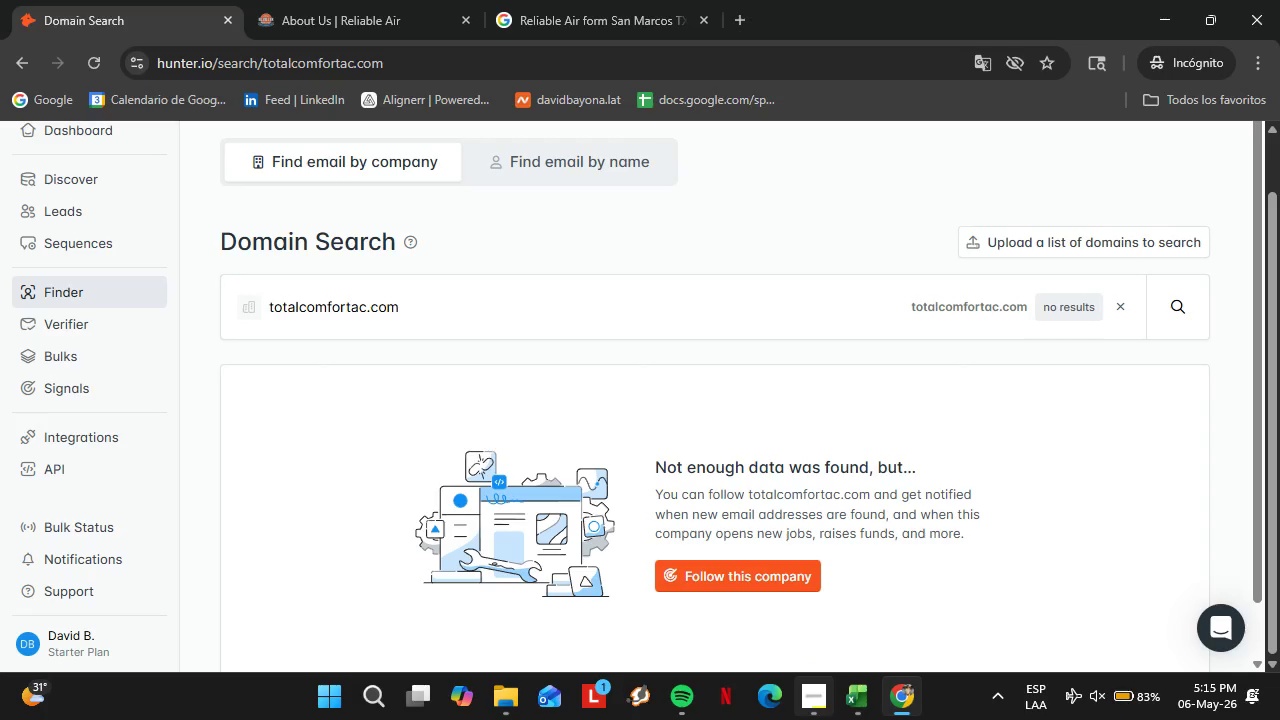 
left_click([751, 601])